 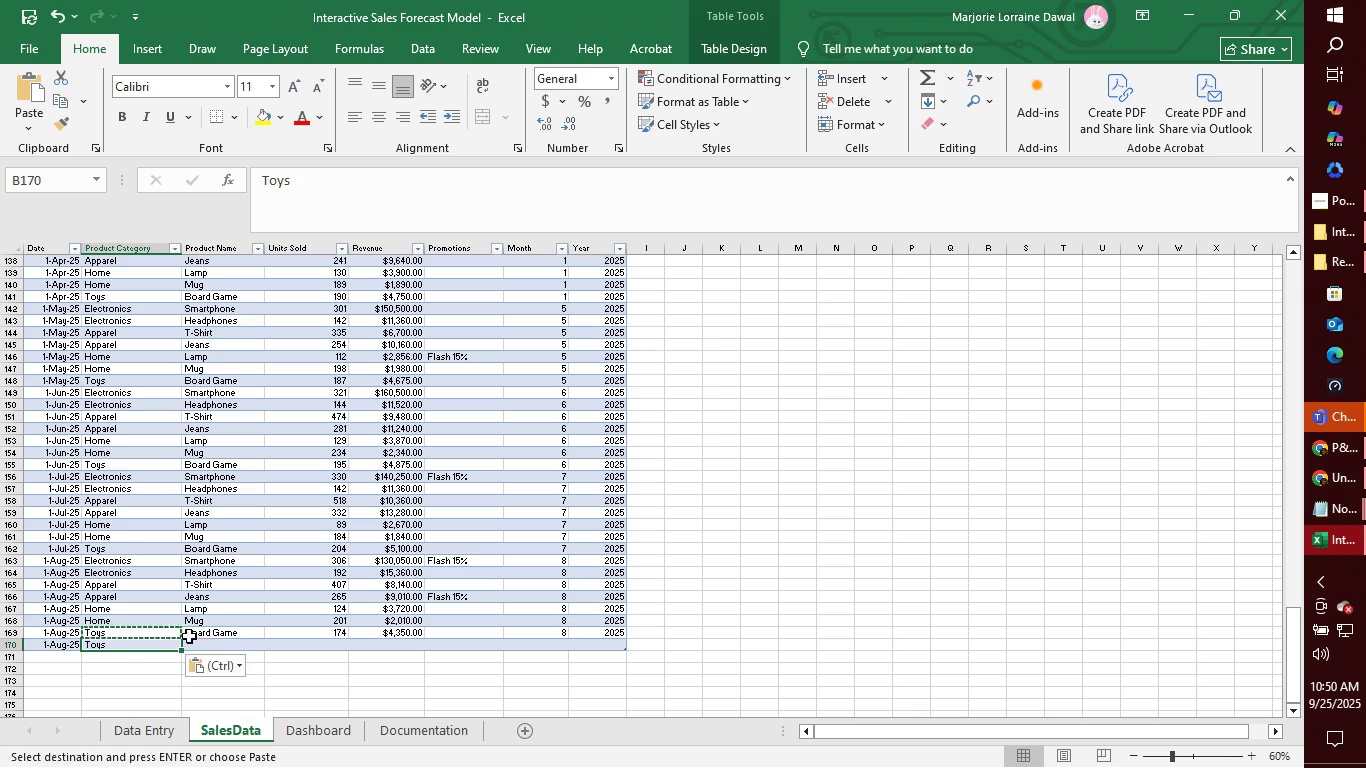 
left_click([212, 643])
 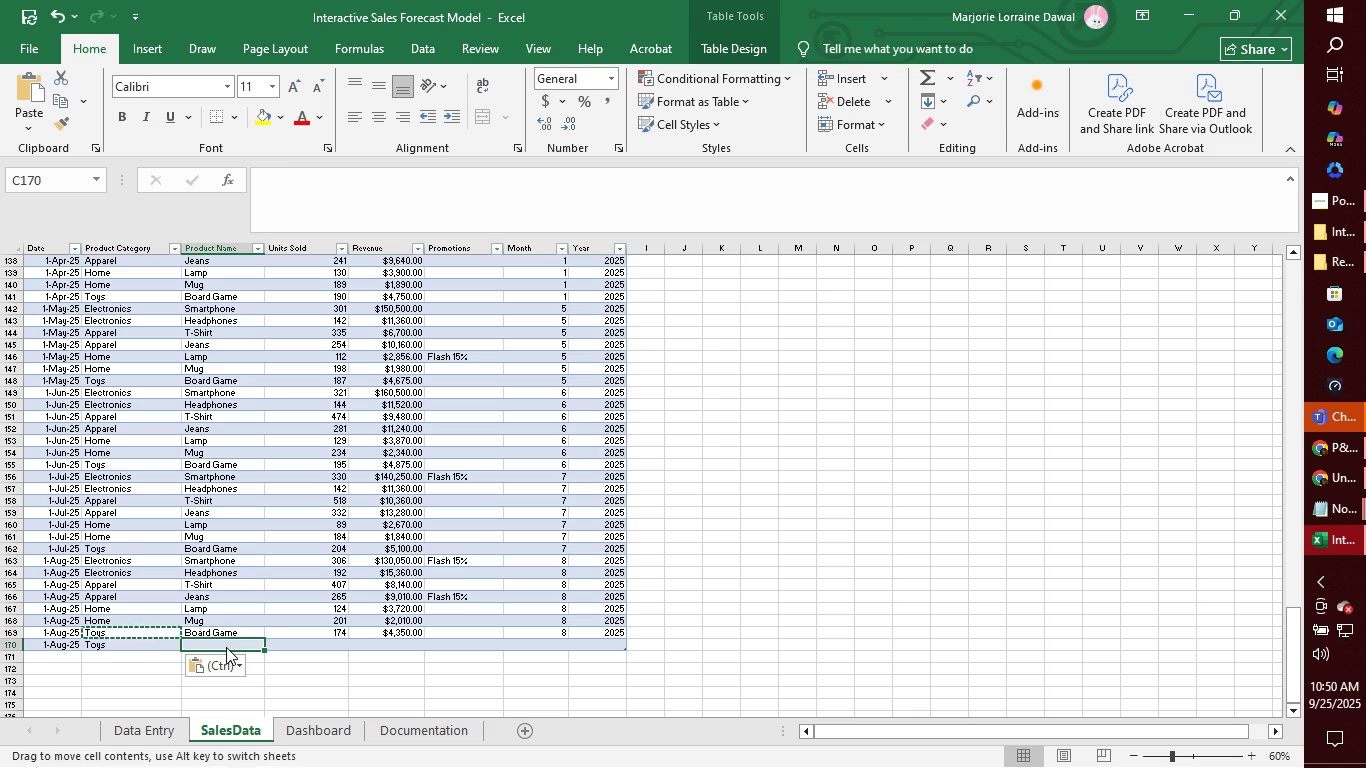 
left_click([226, 647])
 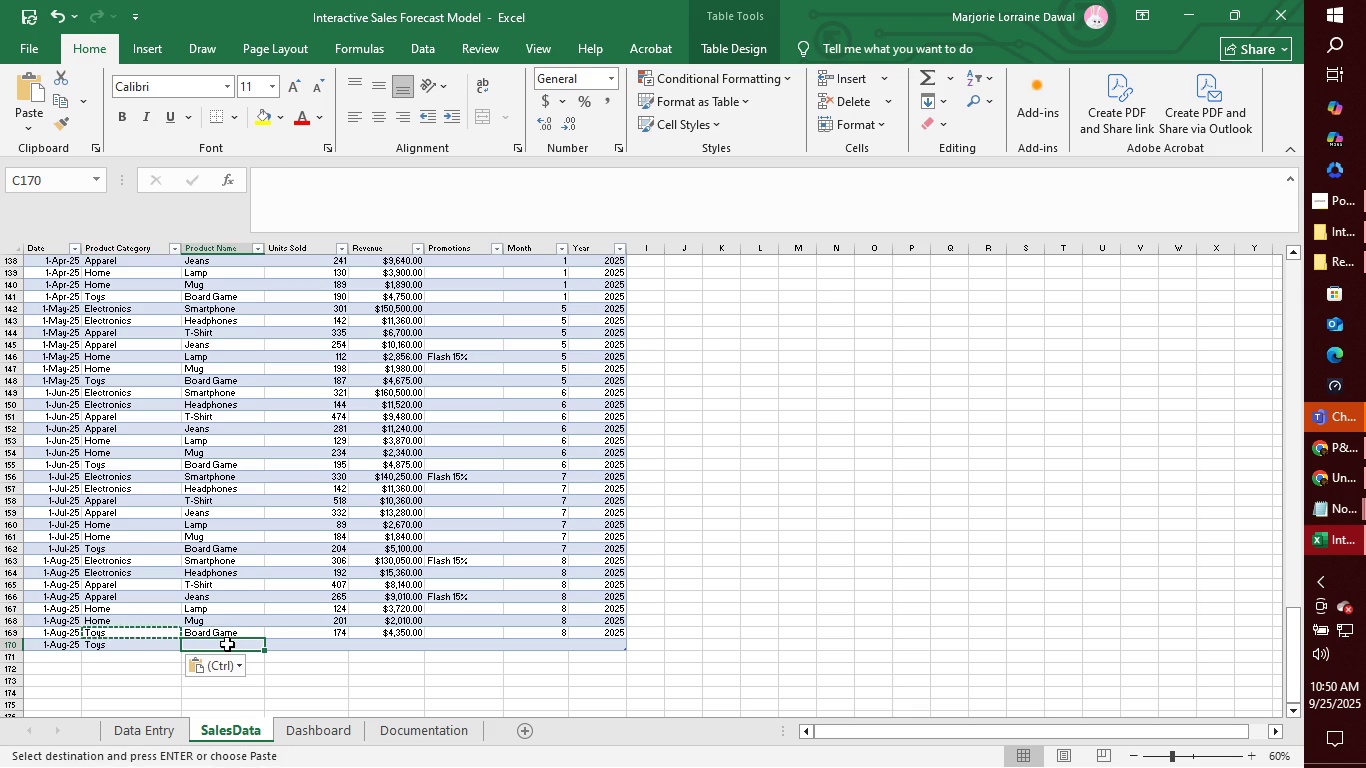 
left_click([227, 644])
 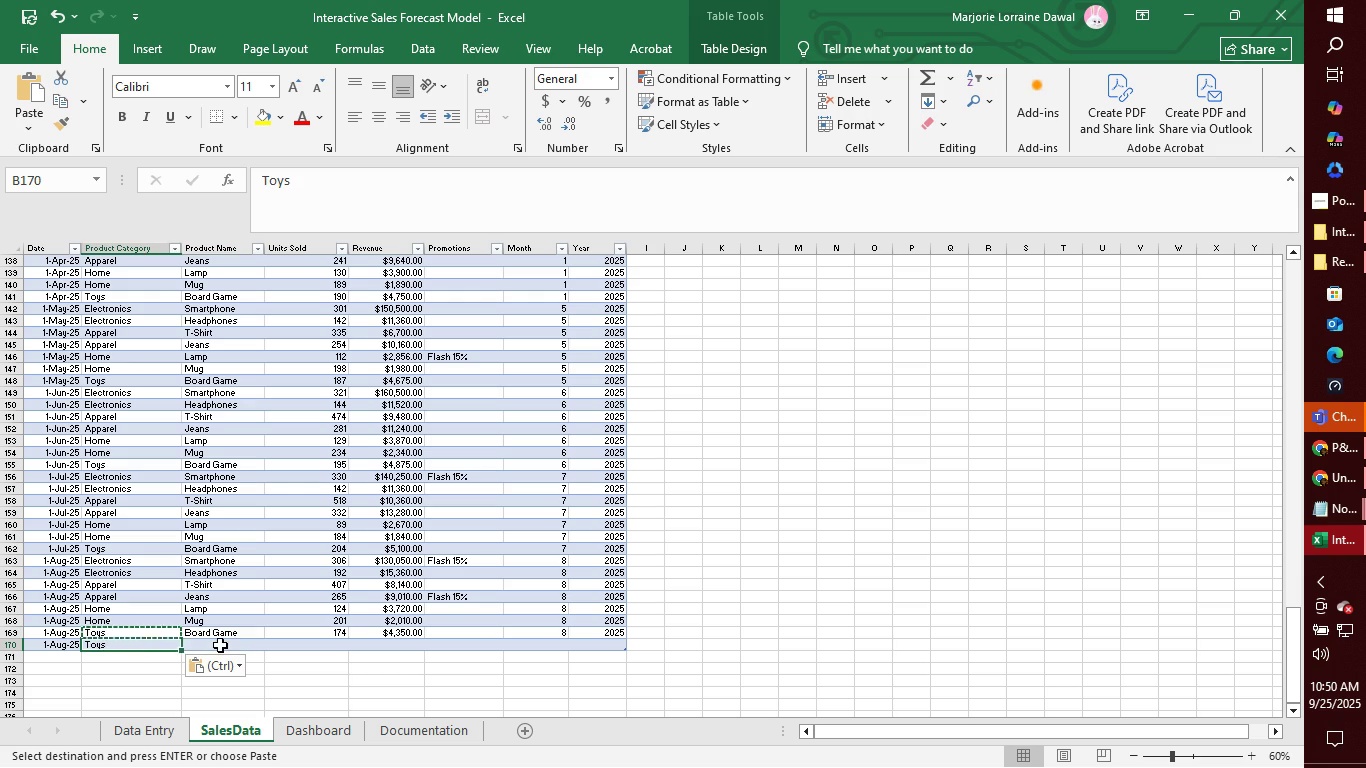 
double_click([221, 645])